 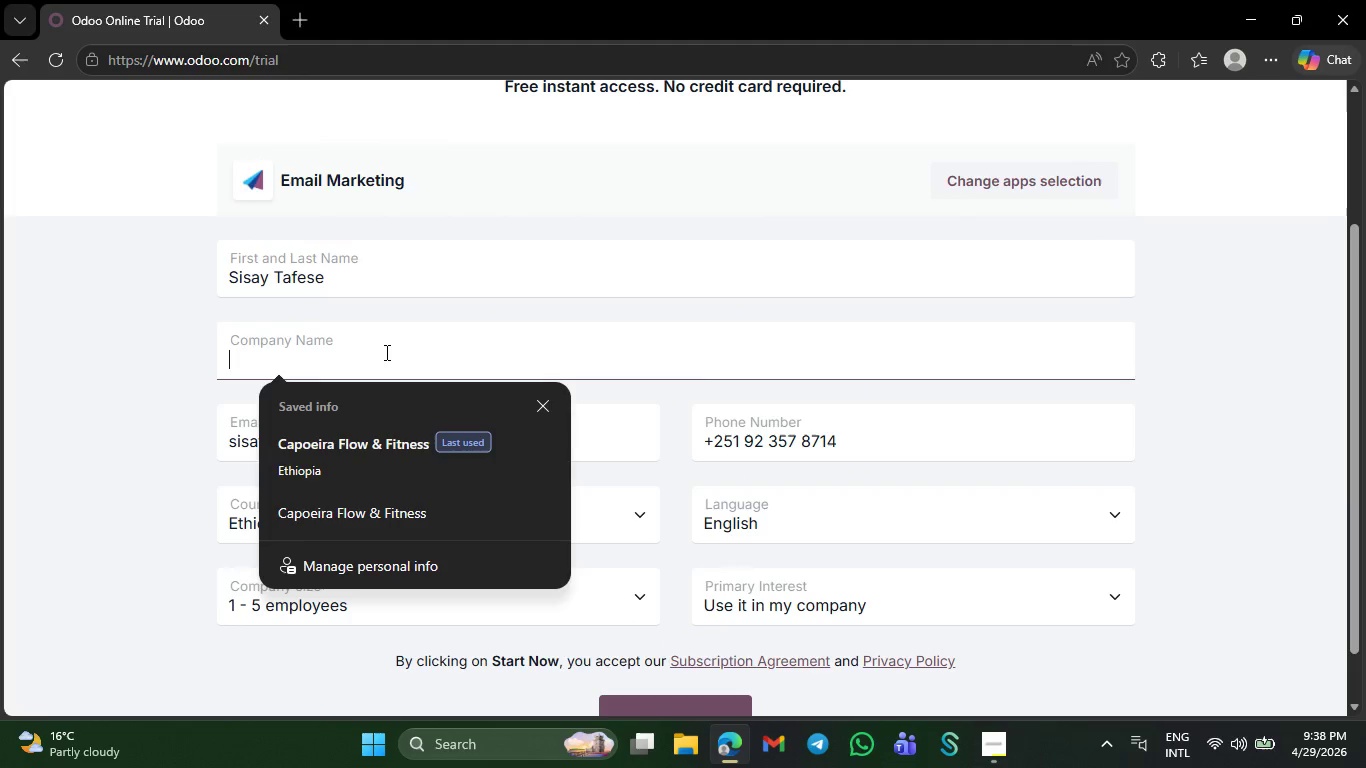 
key(Control+V)
 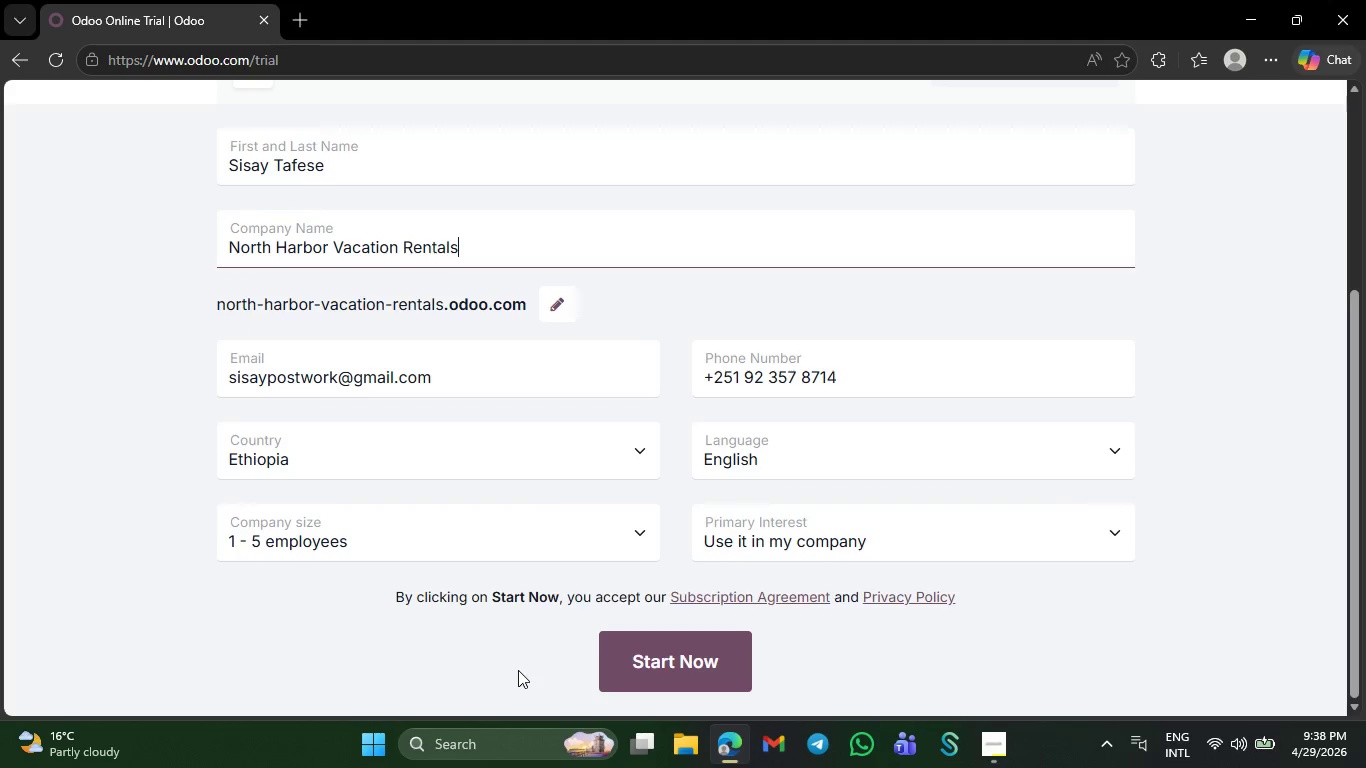 
left_click([638, 642])
 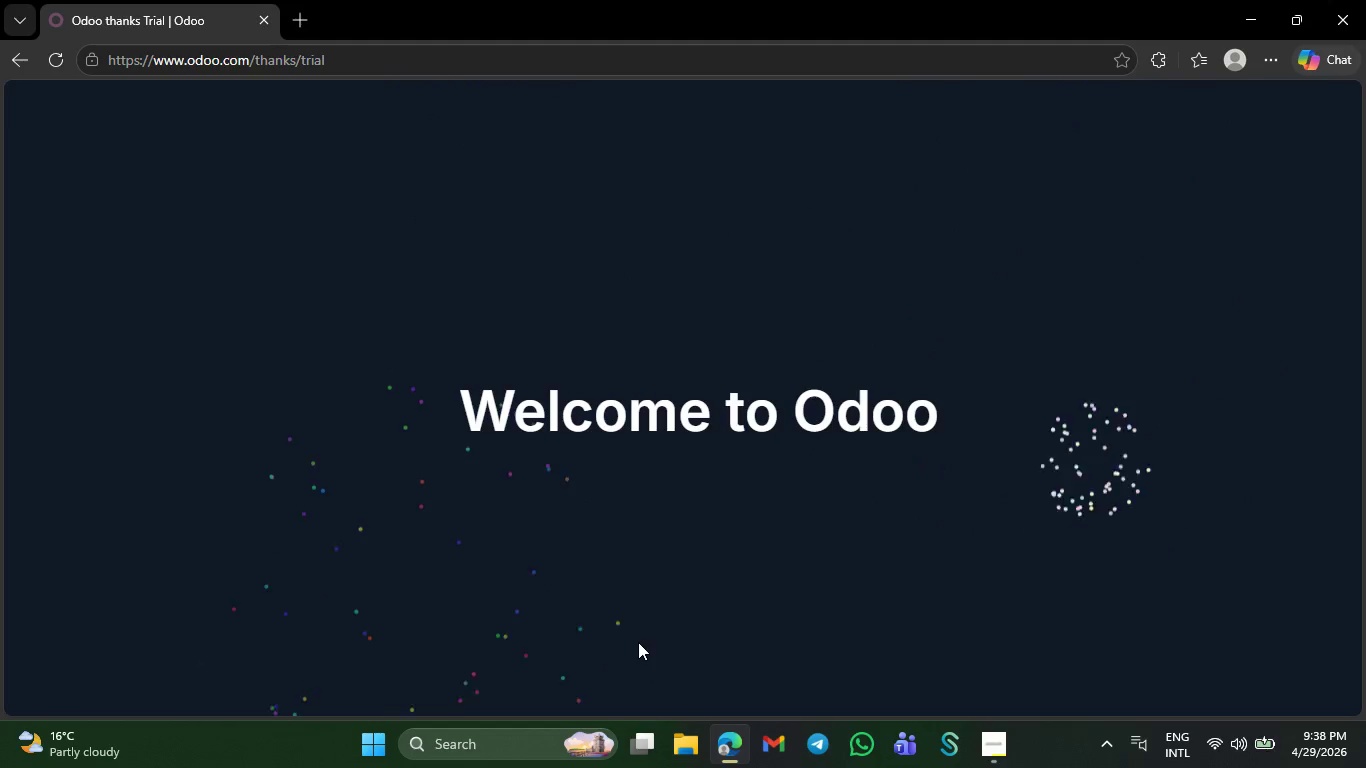 
wait(13.16)
 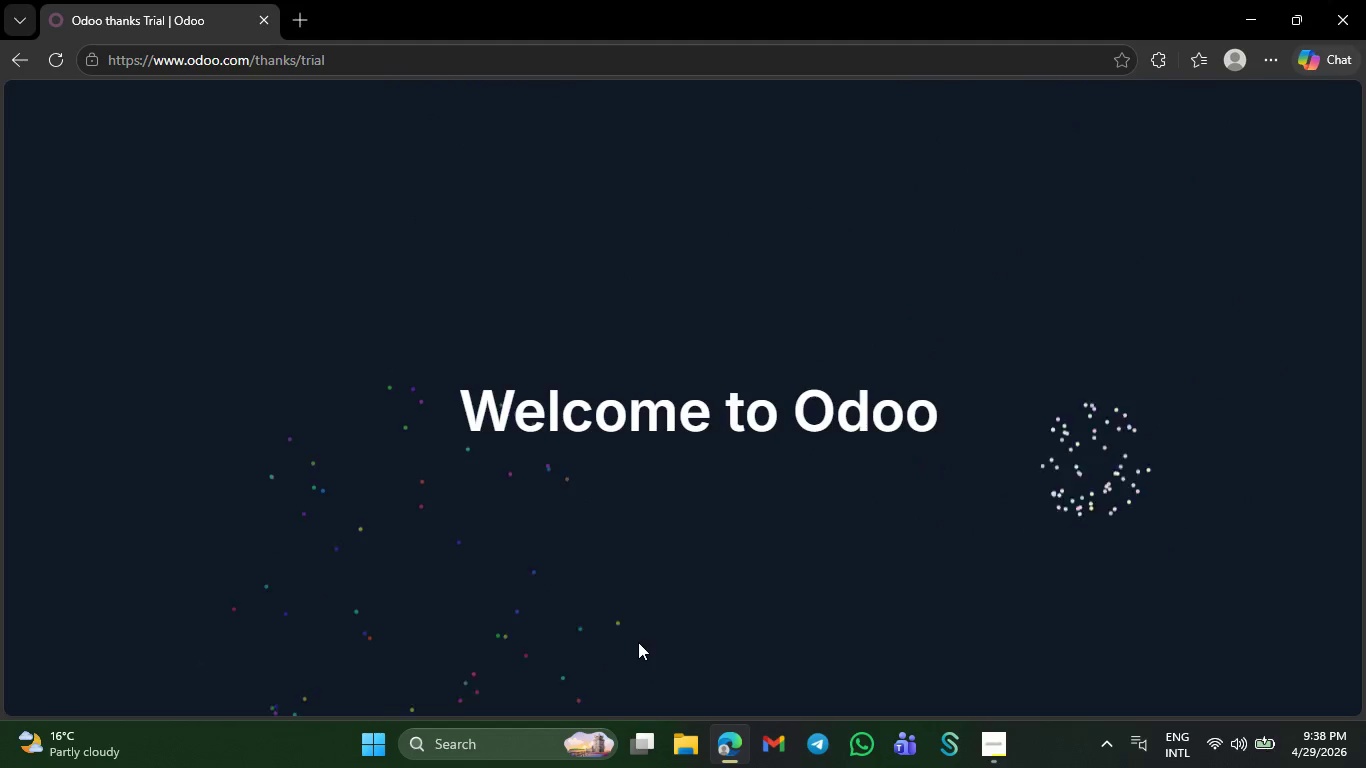 
left_click([1005, 741])